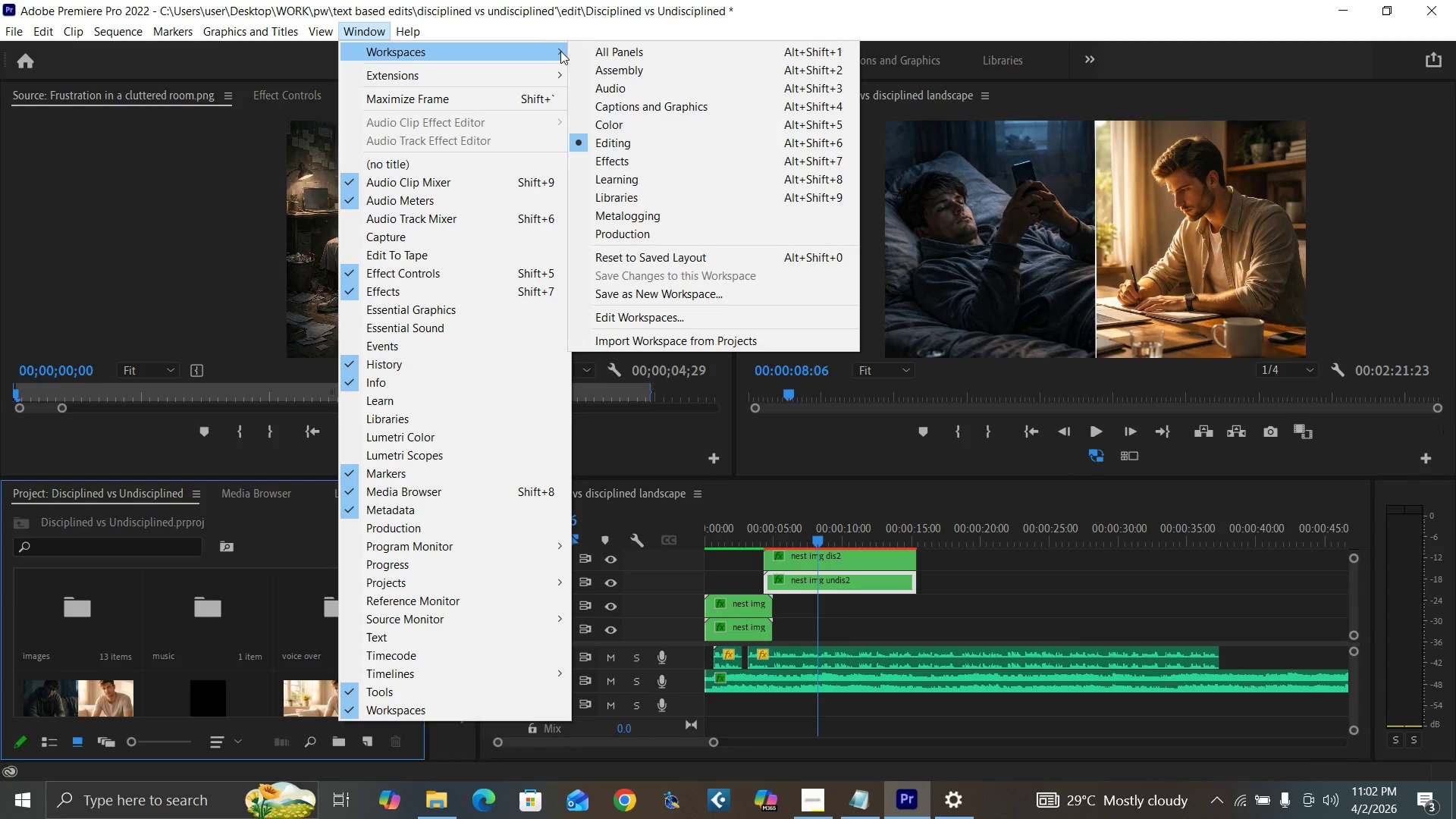 
left_click([591, 55])
 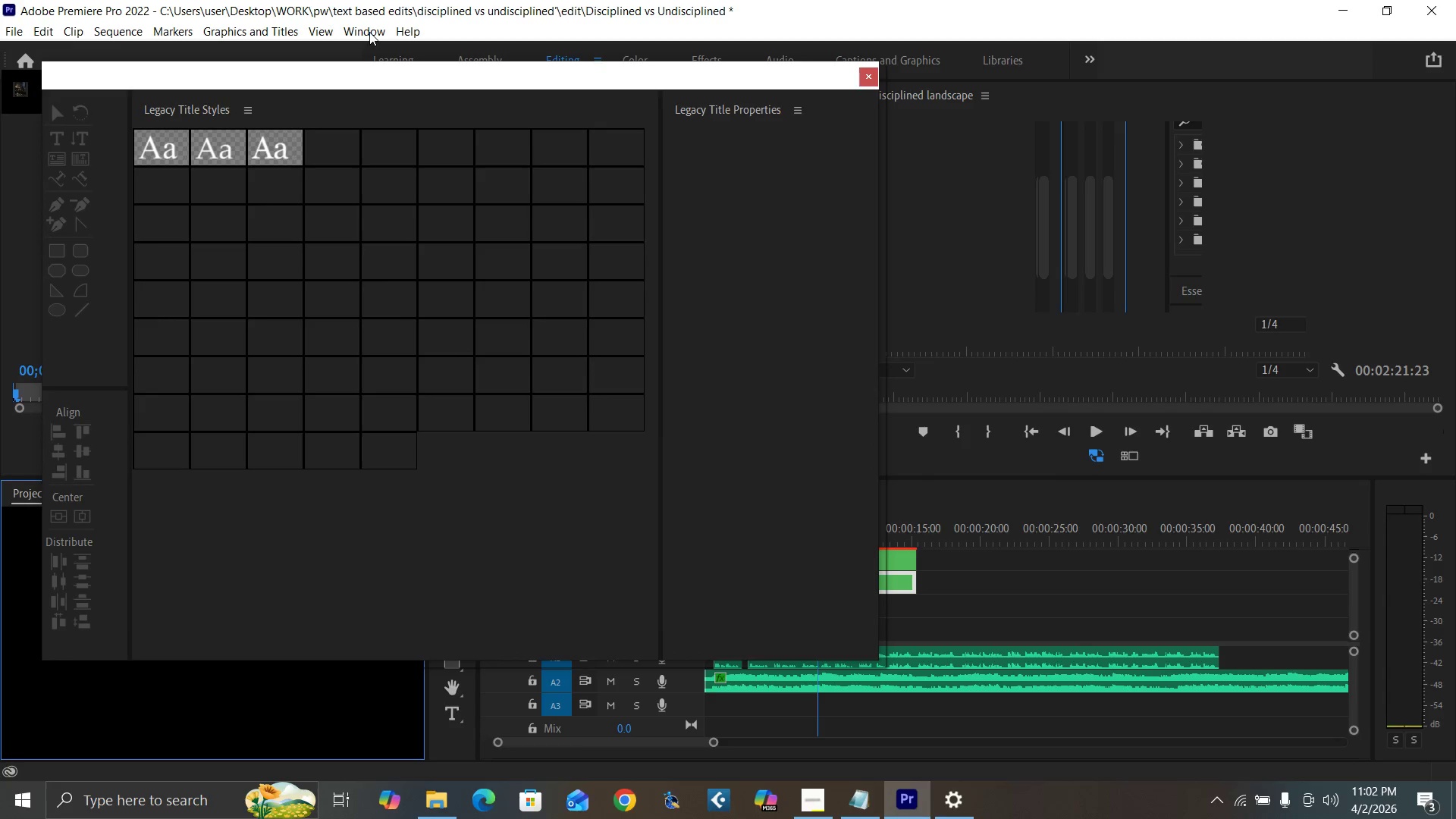 
mouse_move([468, 109])
 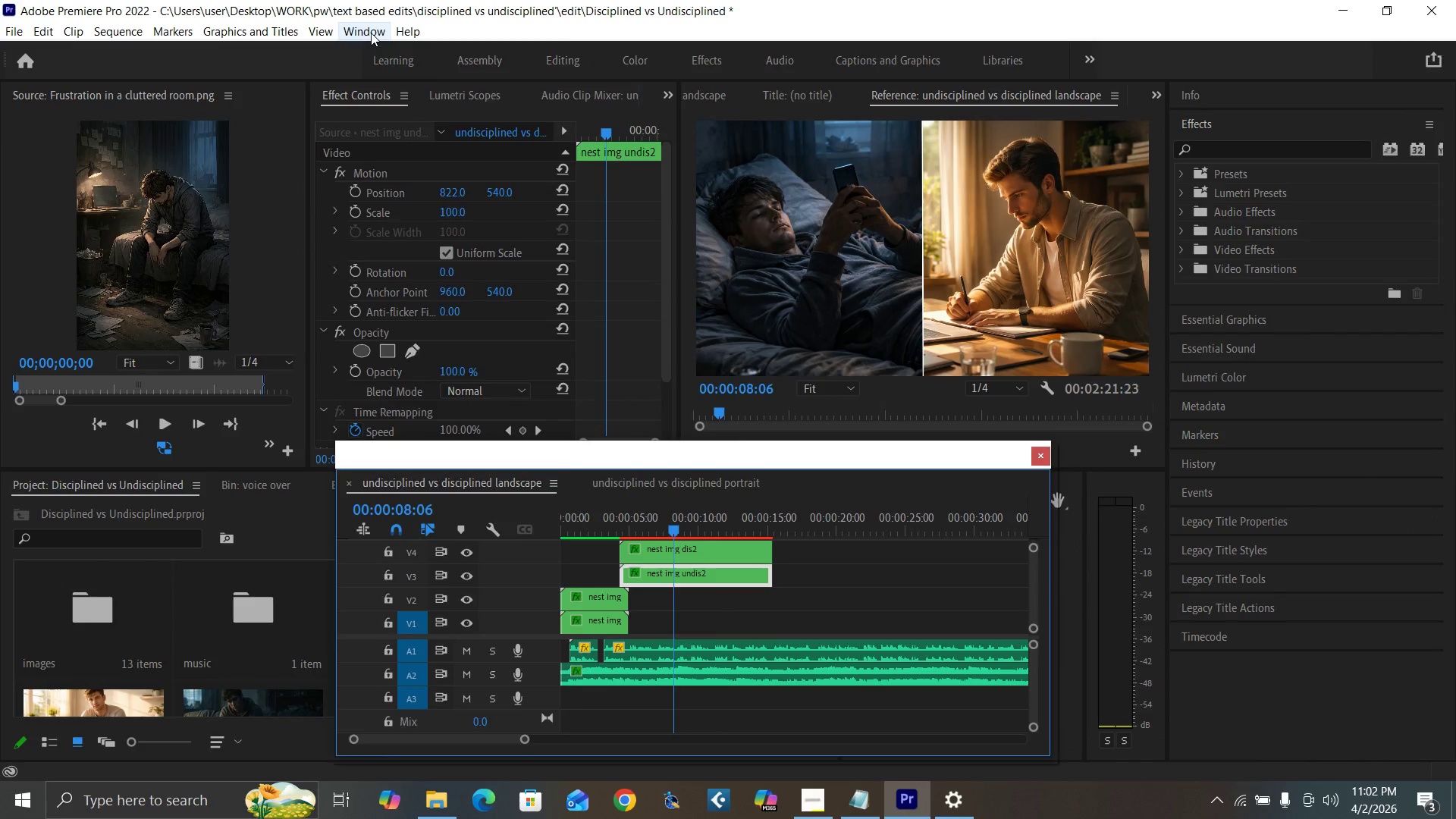 
left_click([371, 33])
 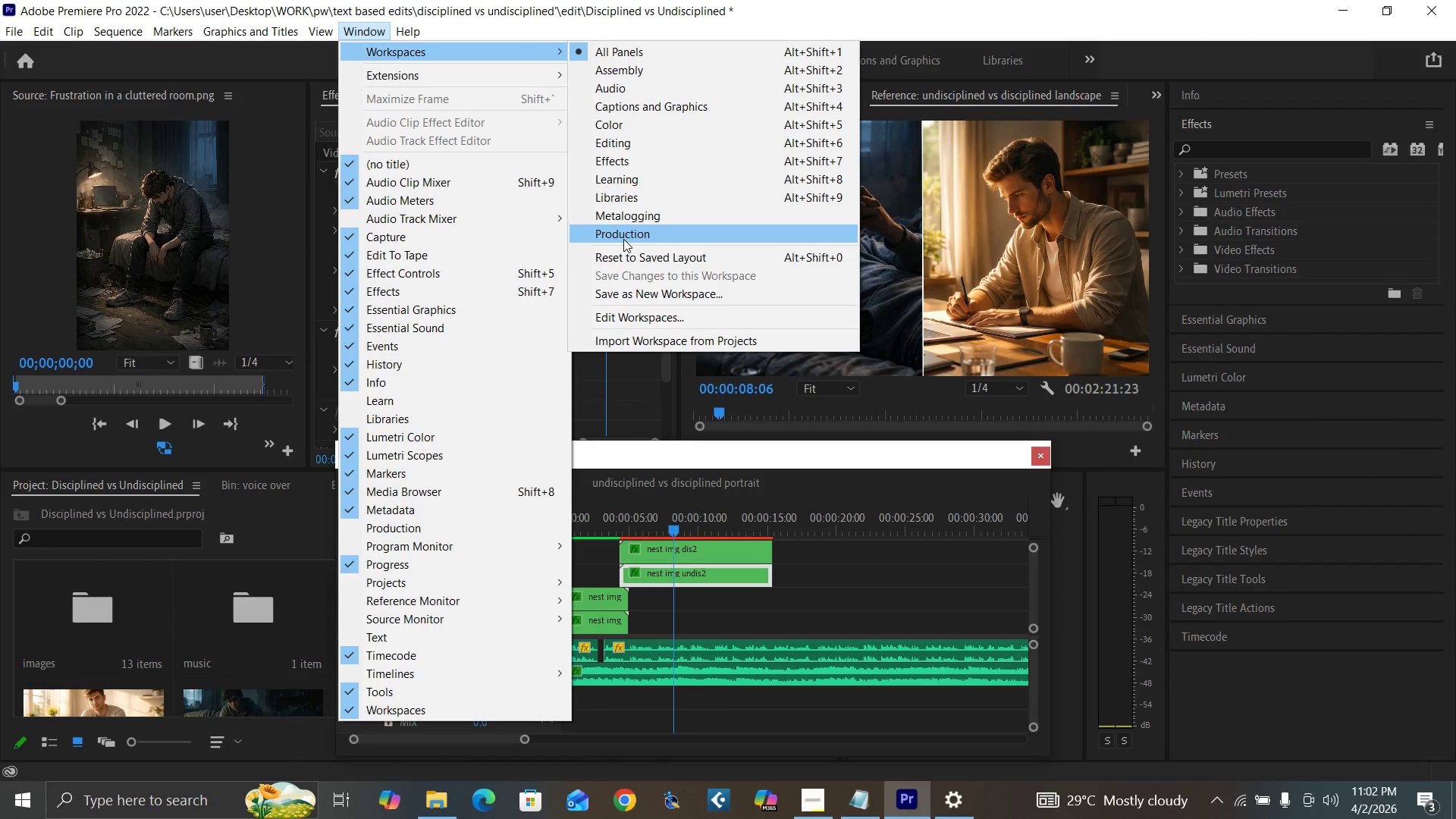 
left_click([626, 253])
 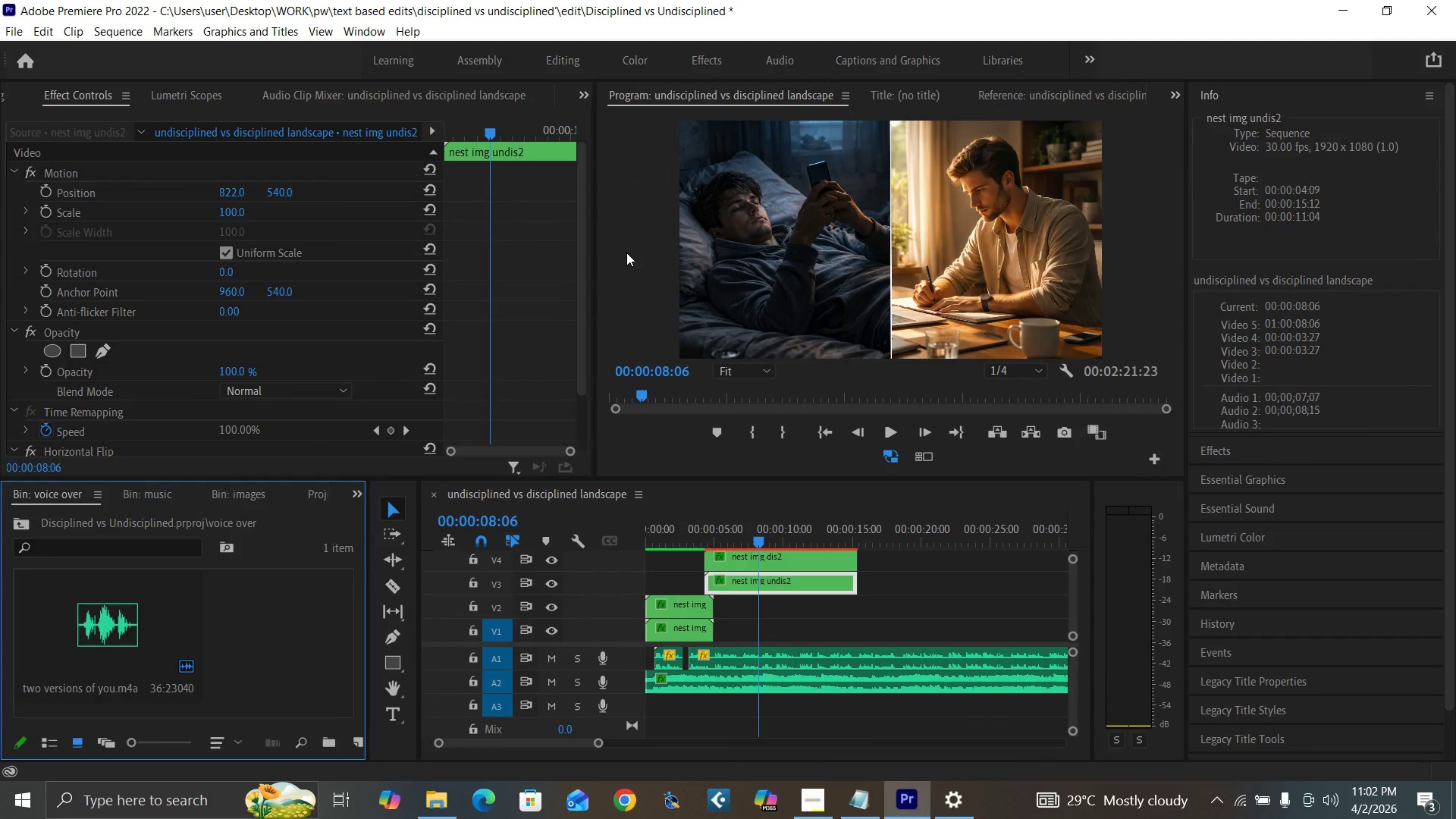 
wait(8.0)
 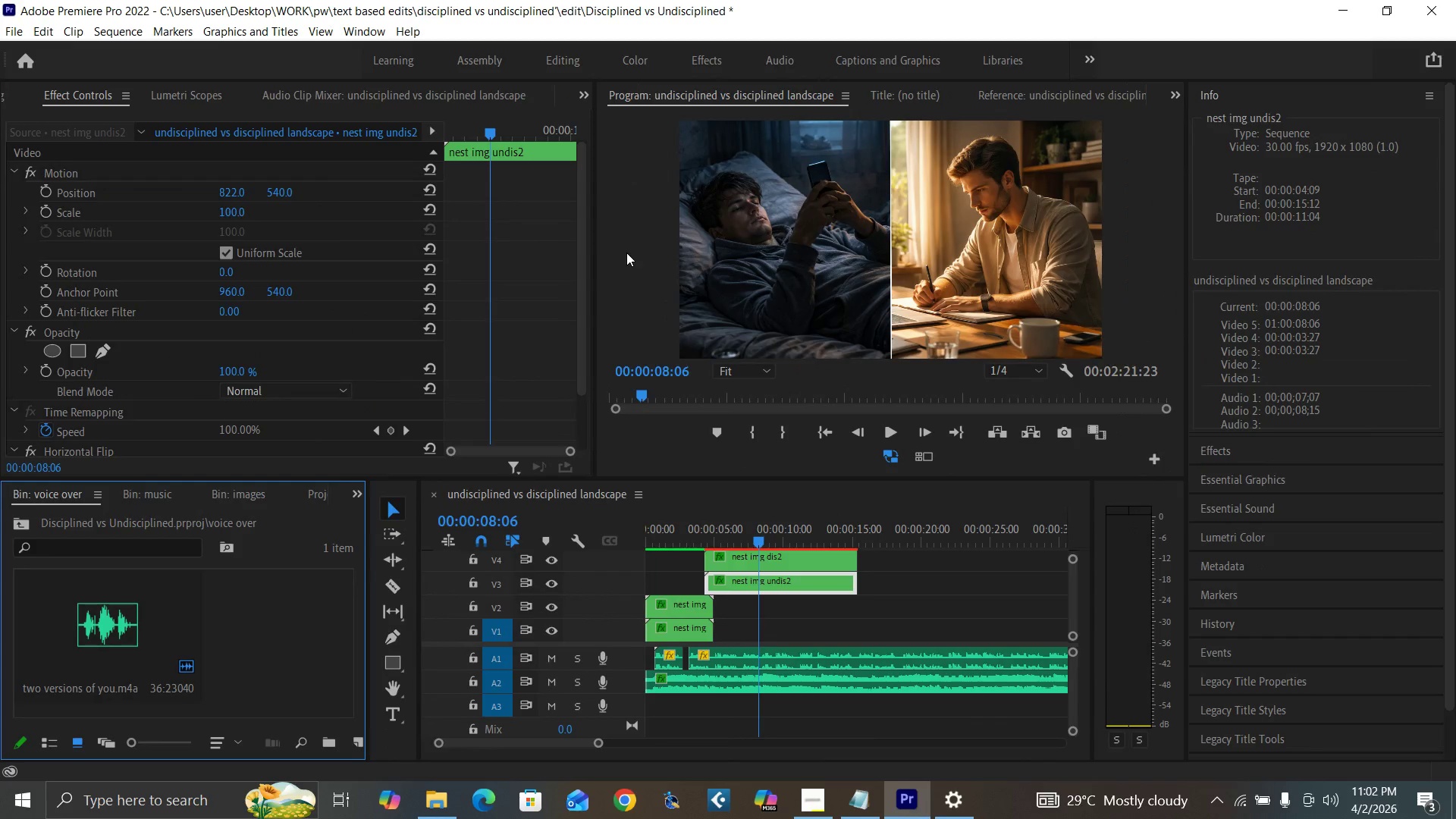 
left_click_drag(start_coordinate=[1454, 422], to_coordinate=[1454, 331])
 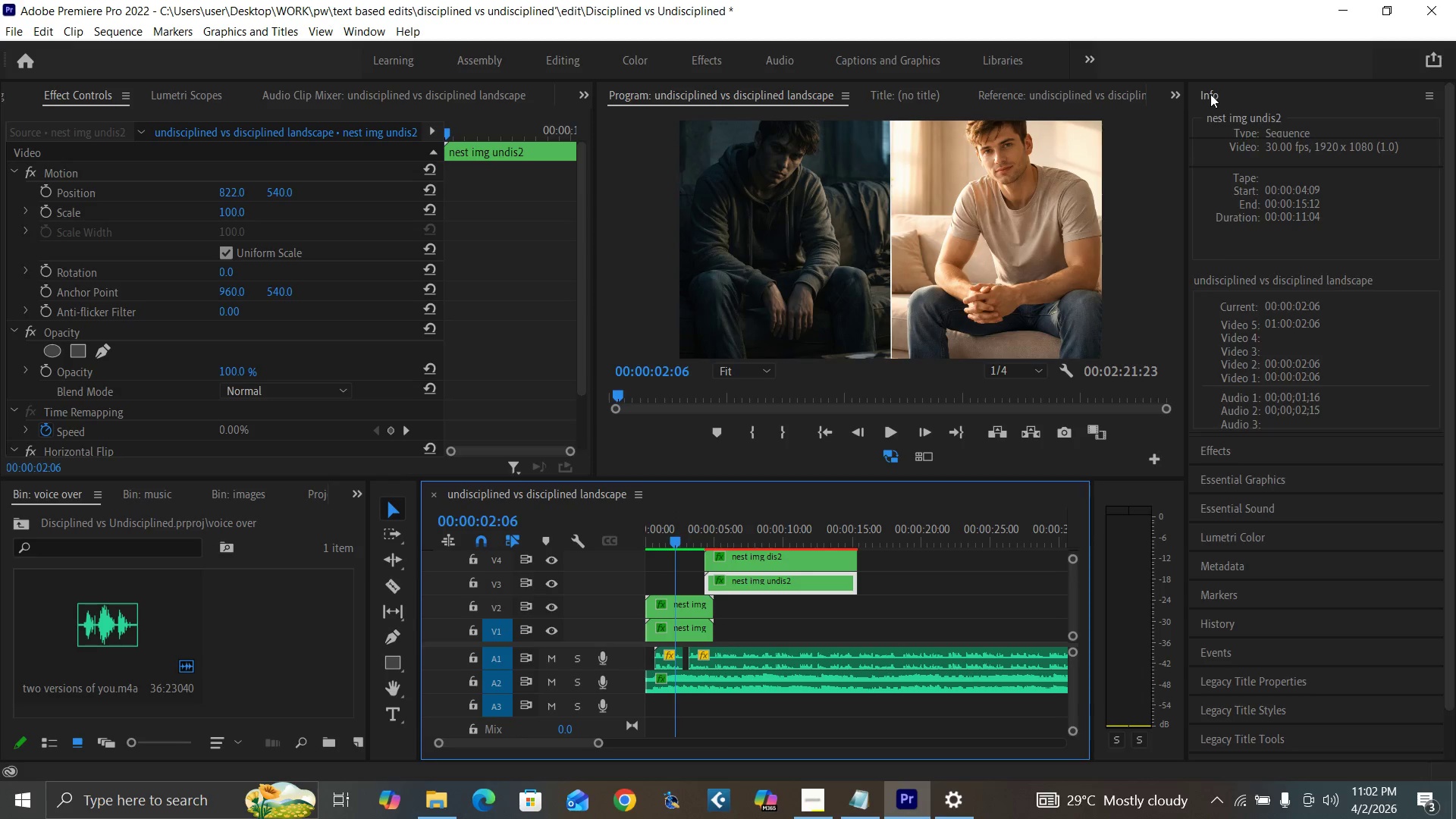 
left_click([1210, 94])
 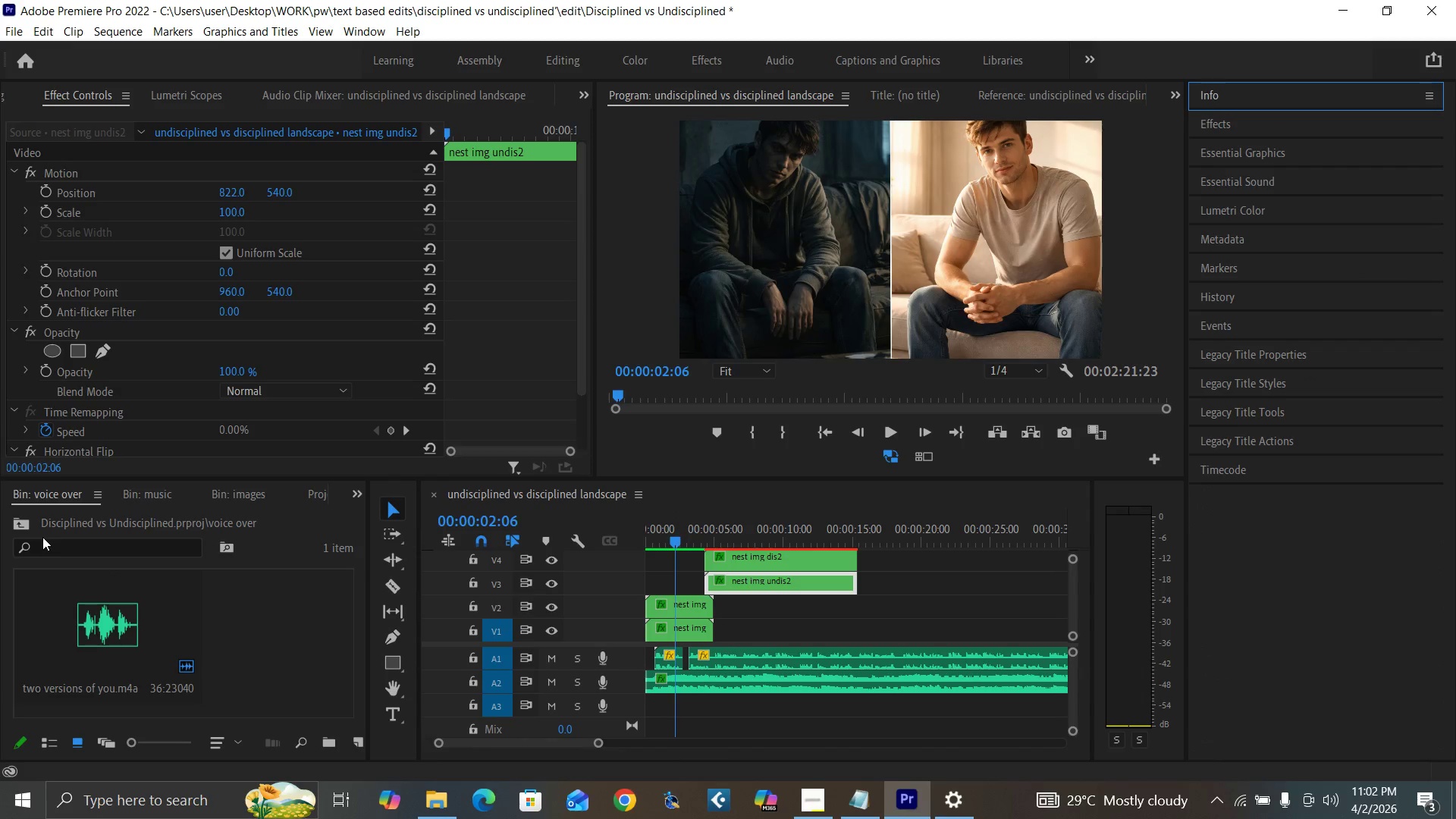 
left_click([24, 525])
 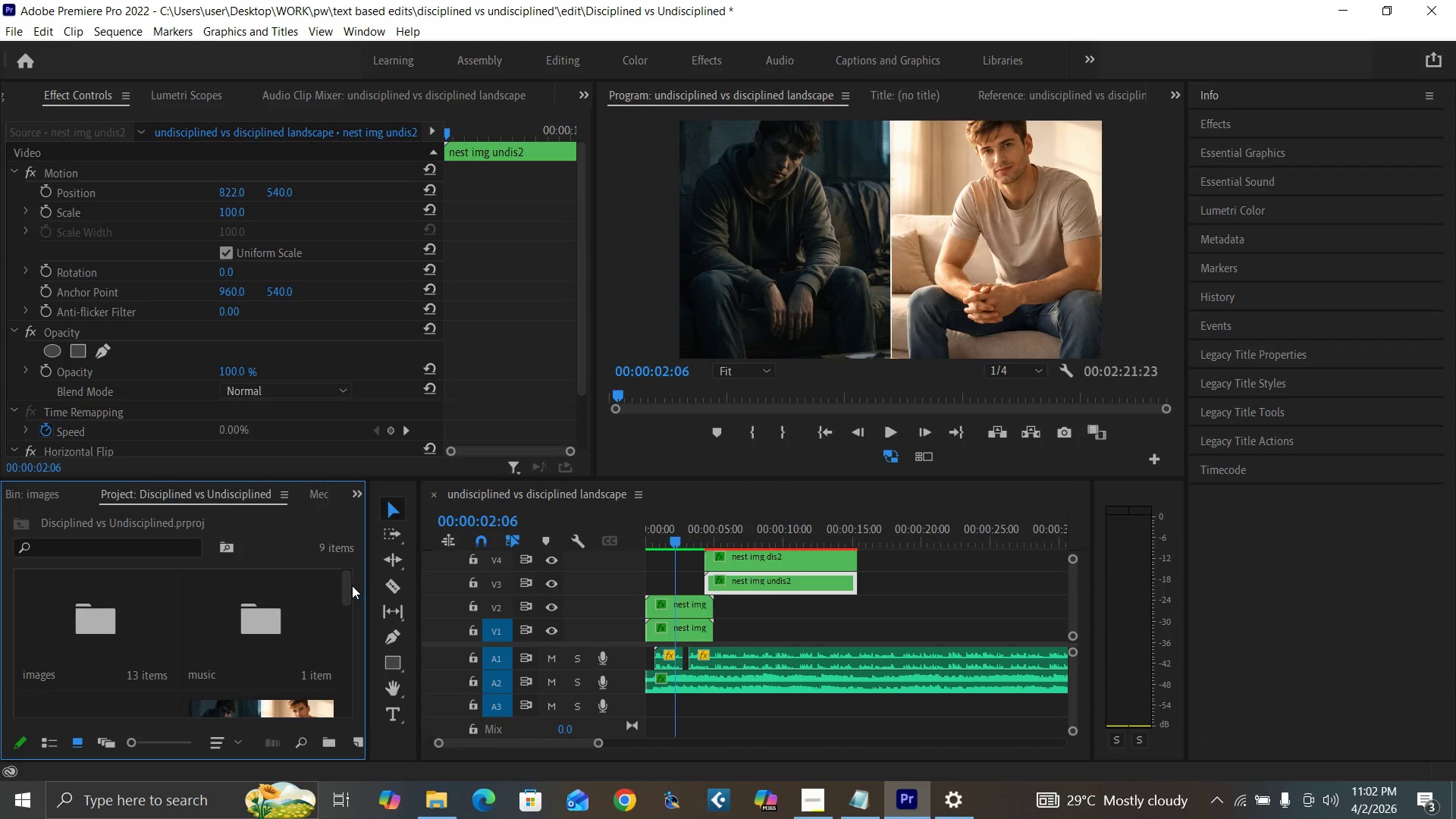 
left_click_drag(start_coordinate=[346, 584], to_coordinate=[346, 579])
 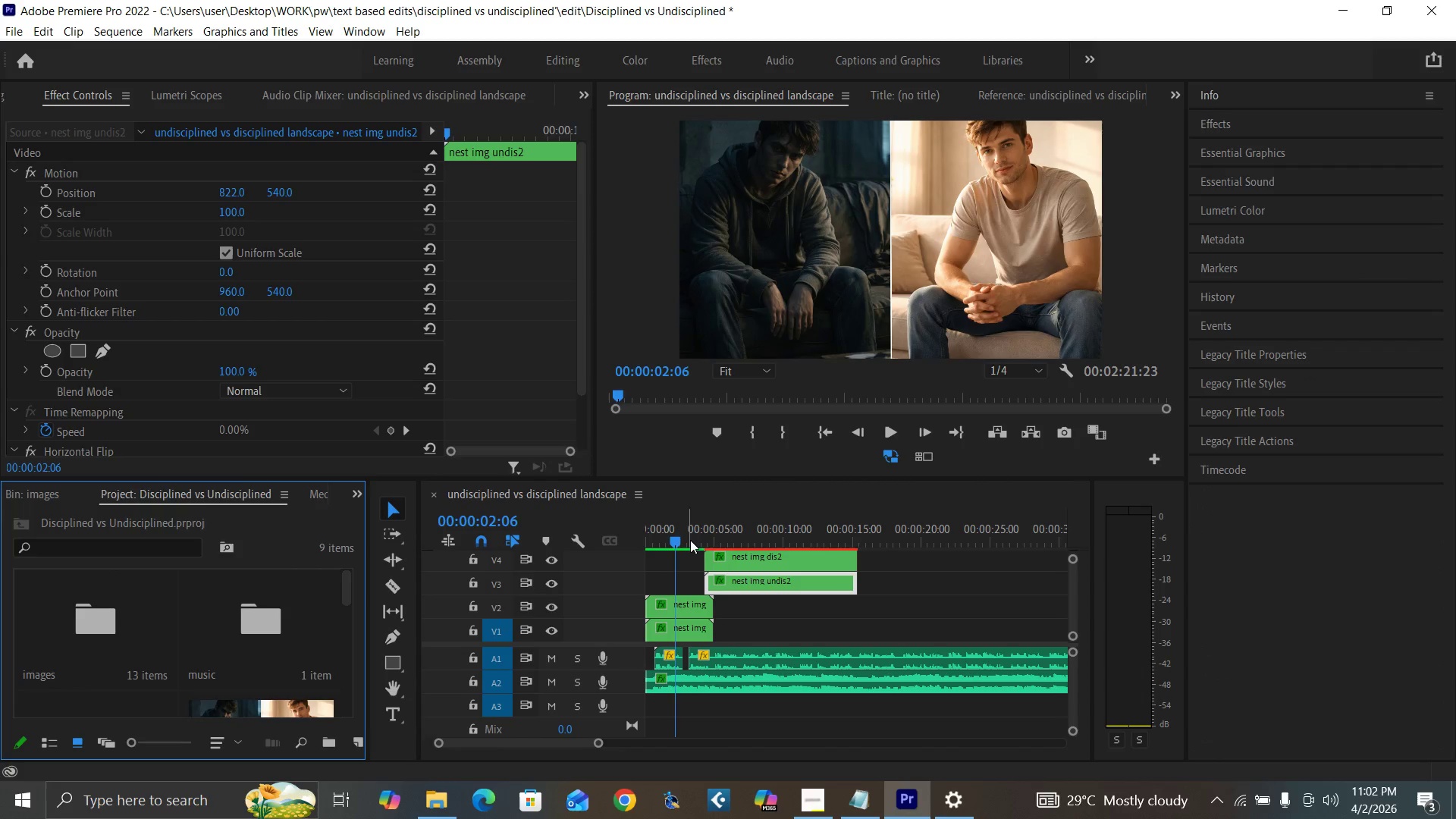 
left_click([697, 541])
 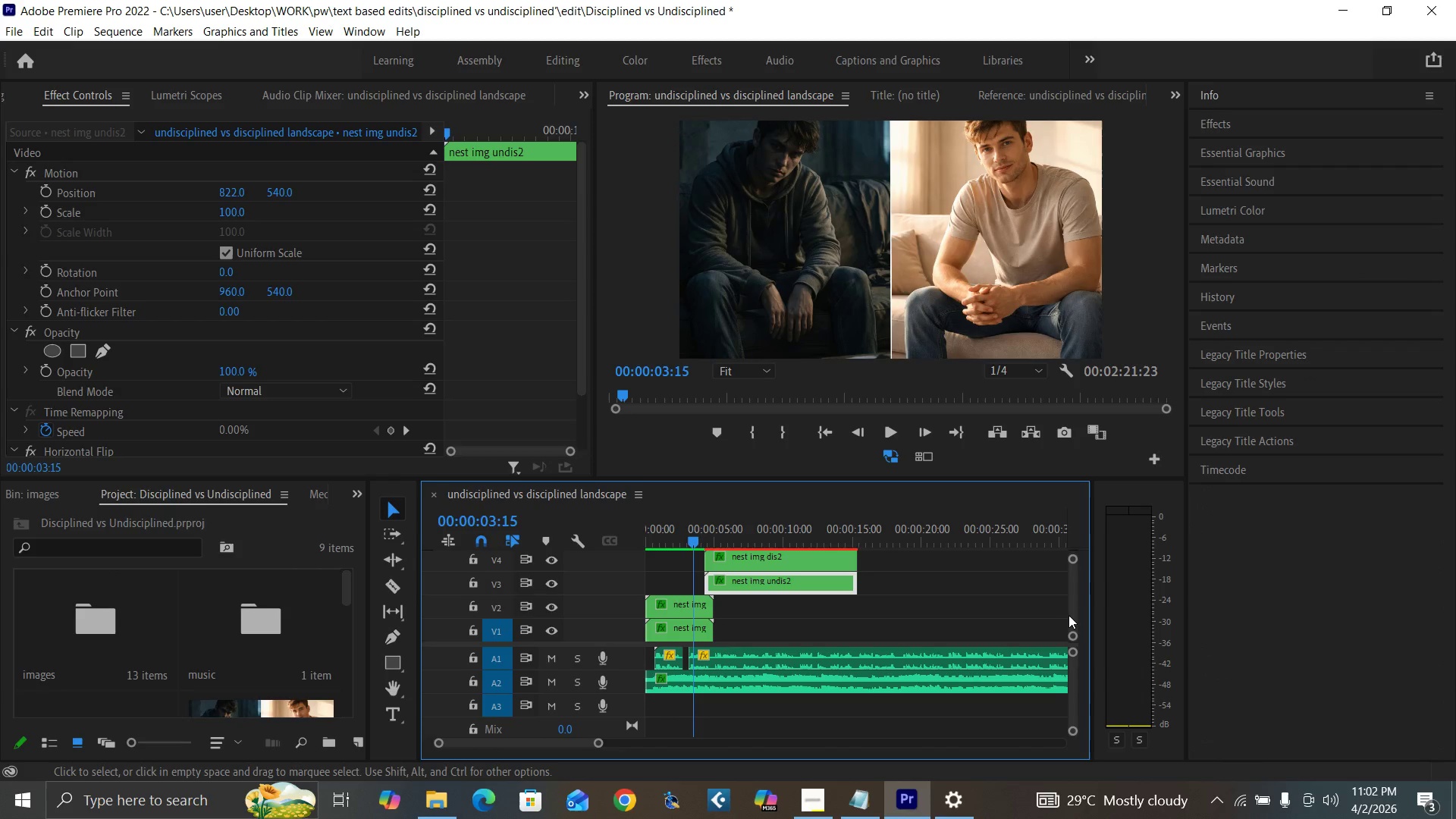 
left_click_drag(start_coordinate=[1074, 615], to_coordinate=[1069, 607])
 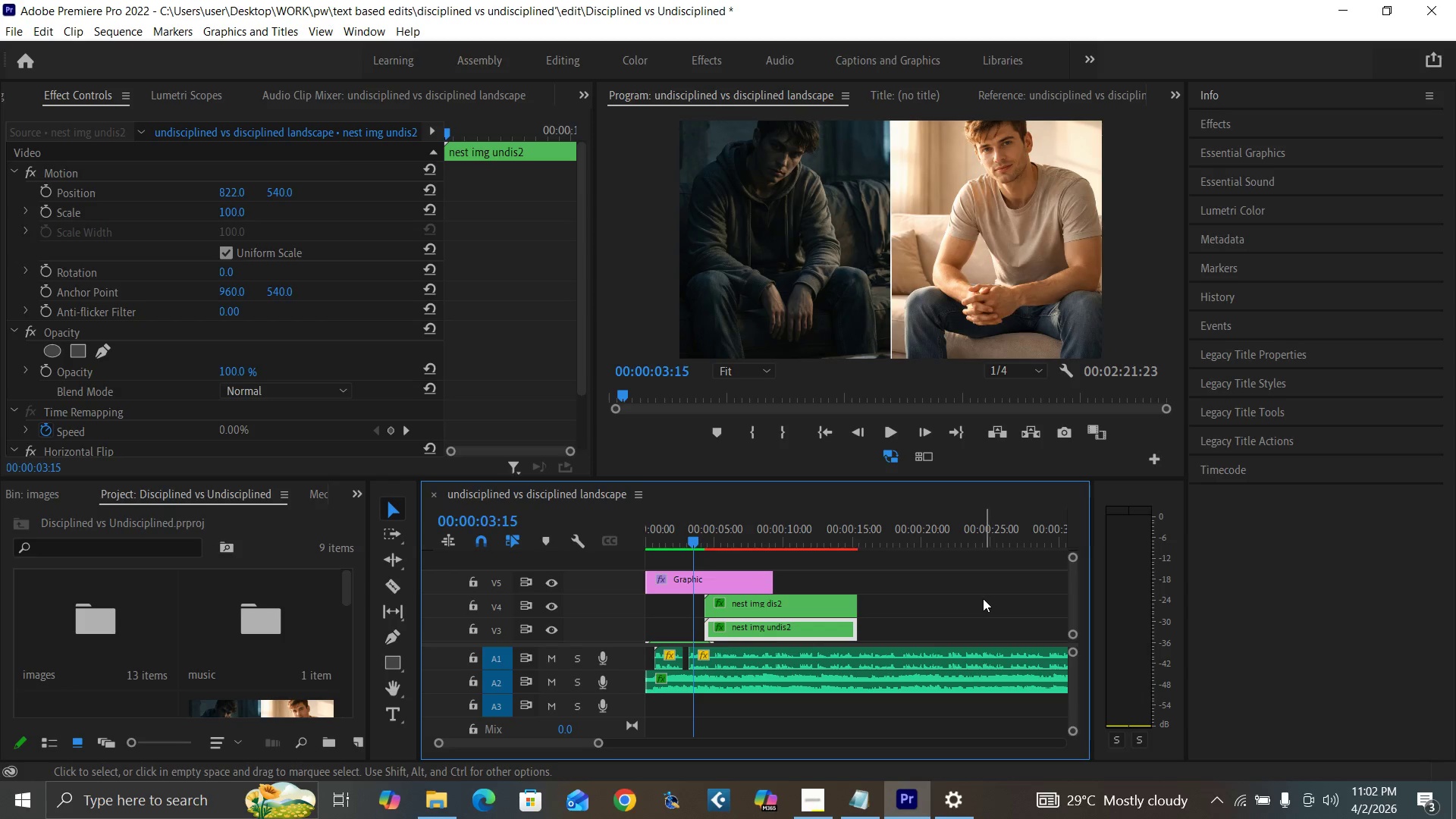 
key(Control+S)
 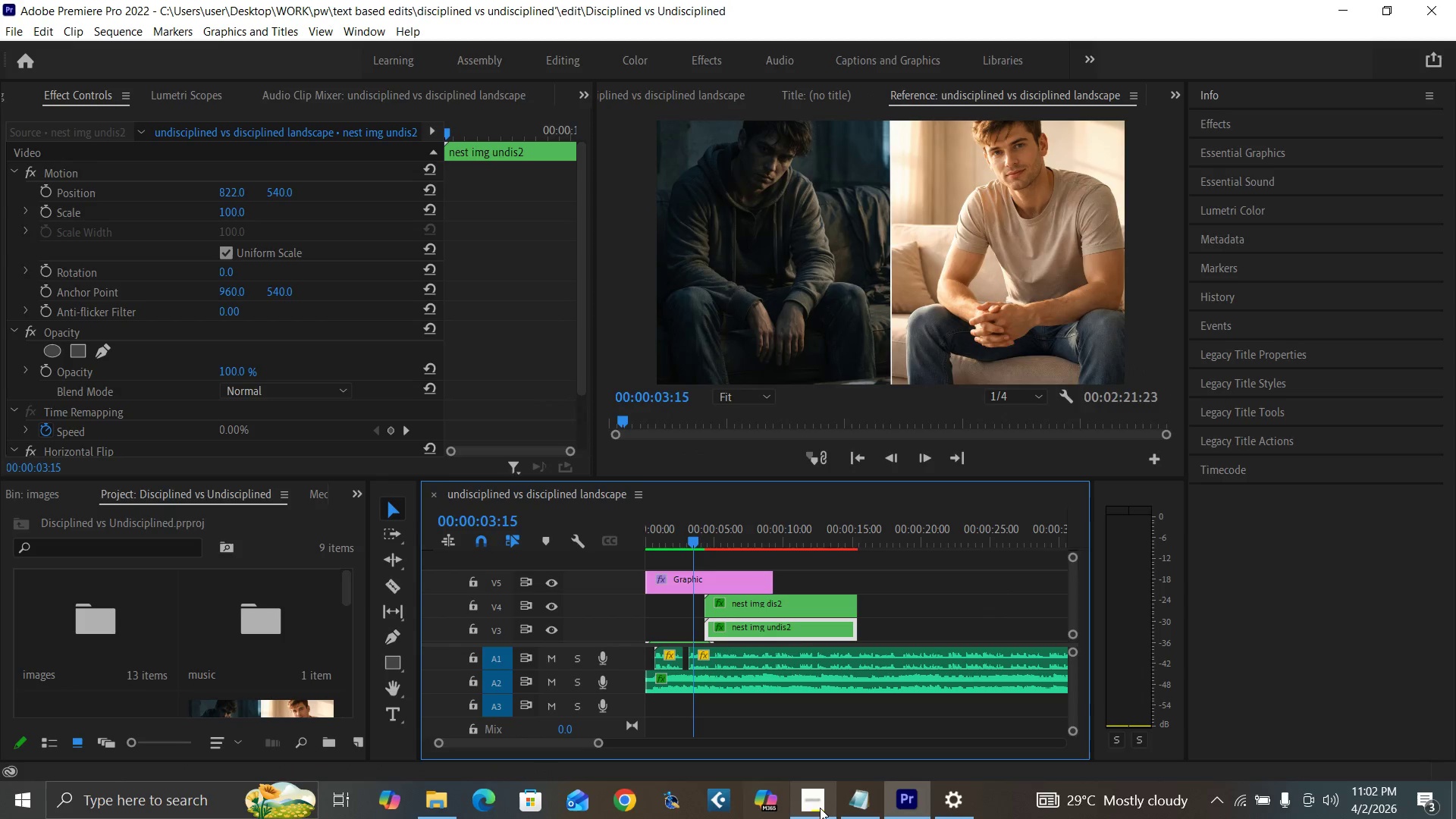 
left_click([811, 802])